 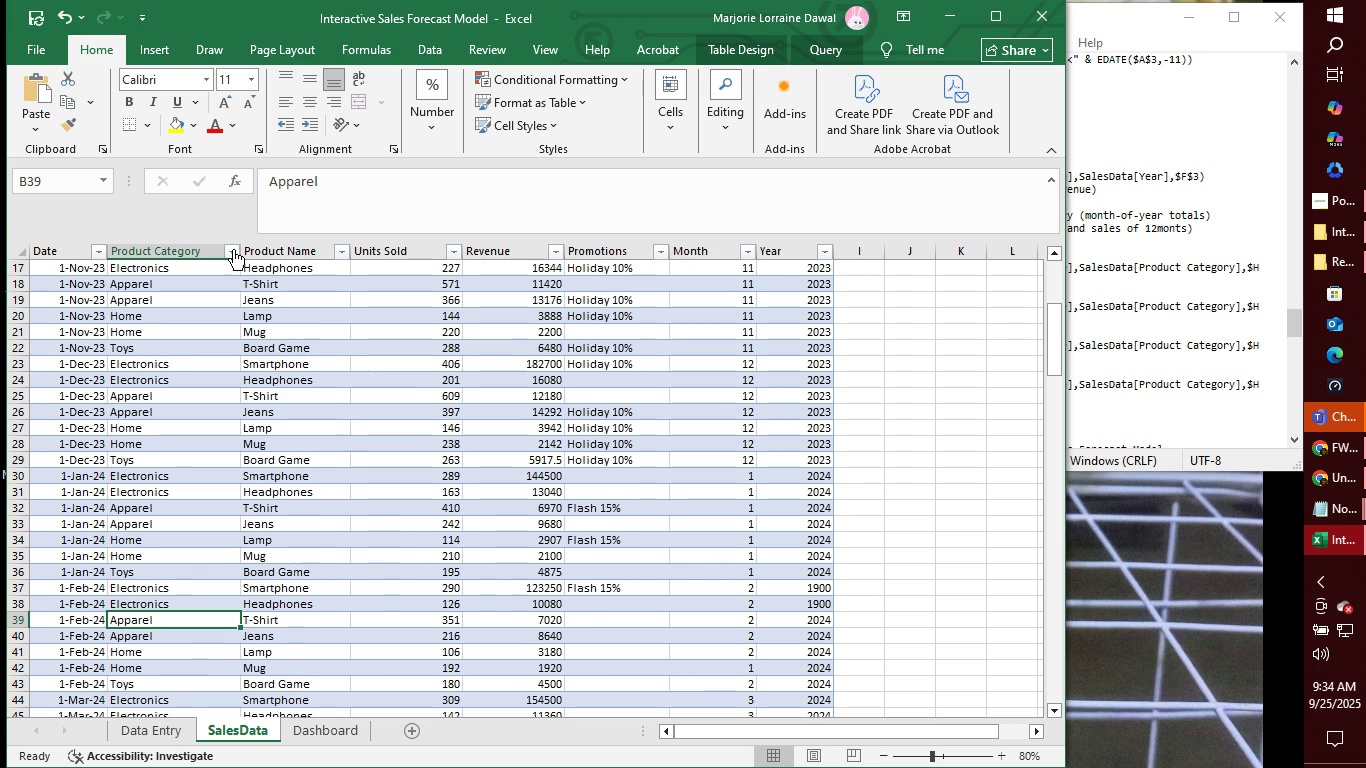 
left_click([232, 252])
 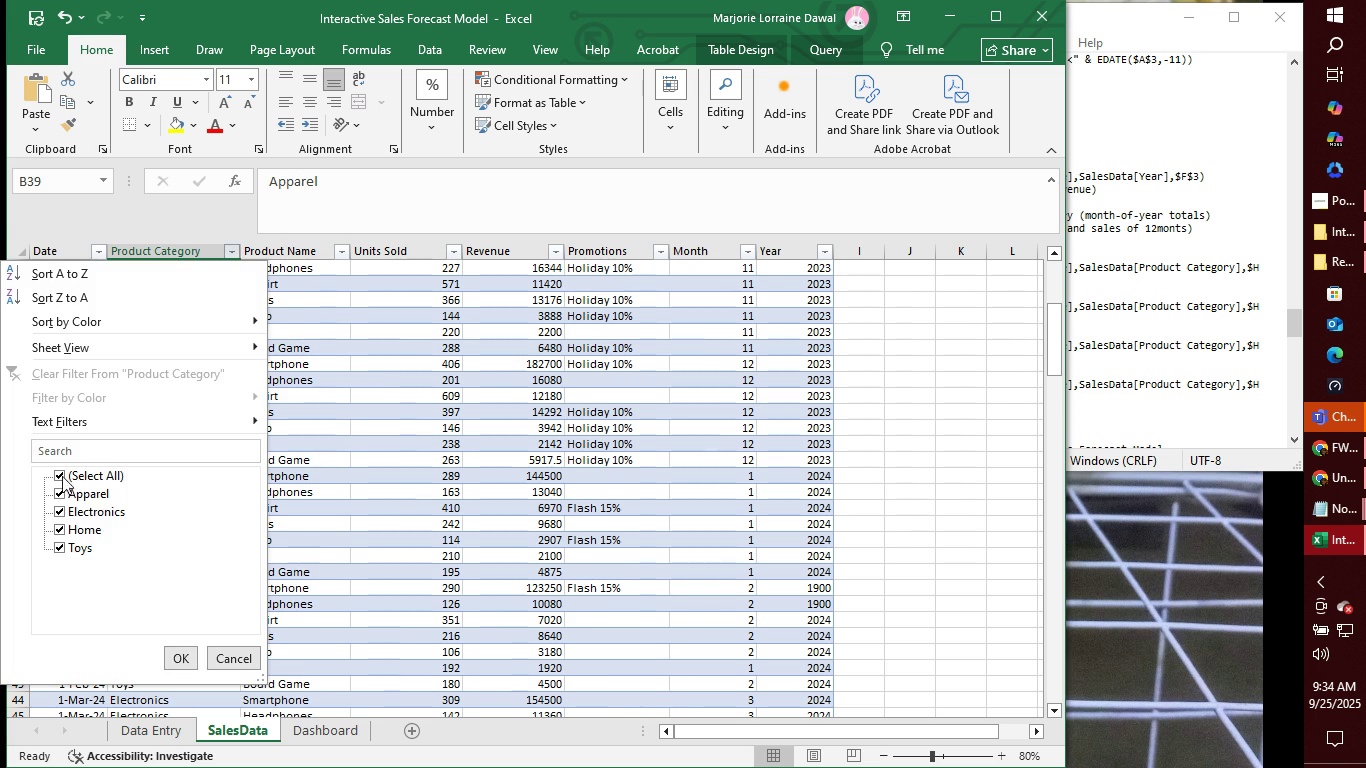 
left_click([58, 476])
 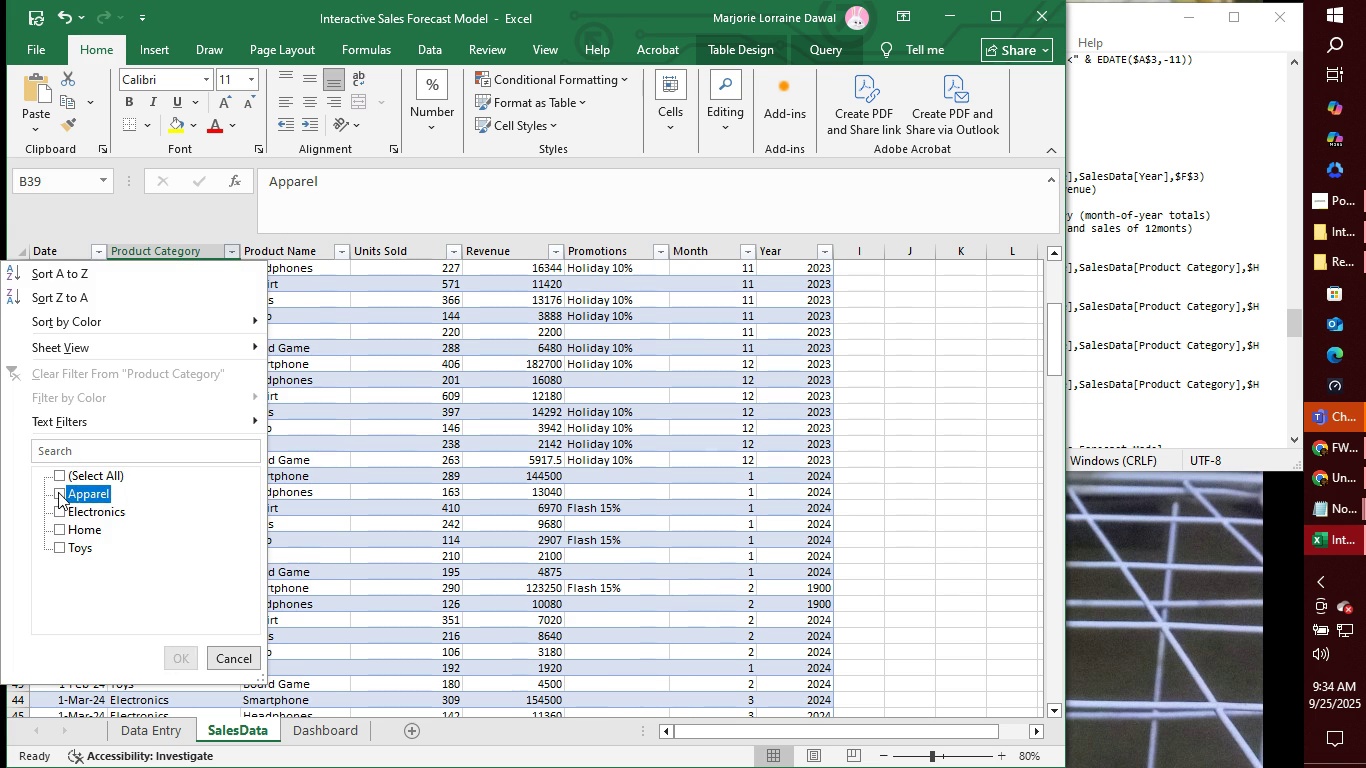 
left_click([58, 492])
 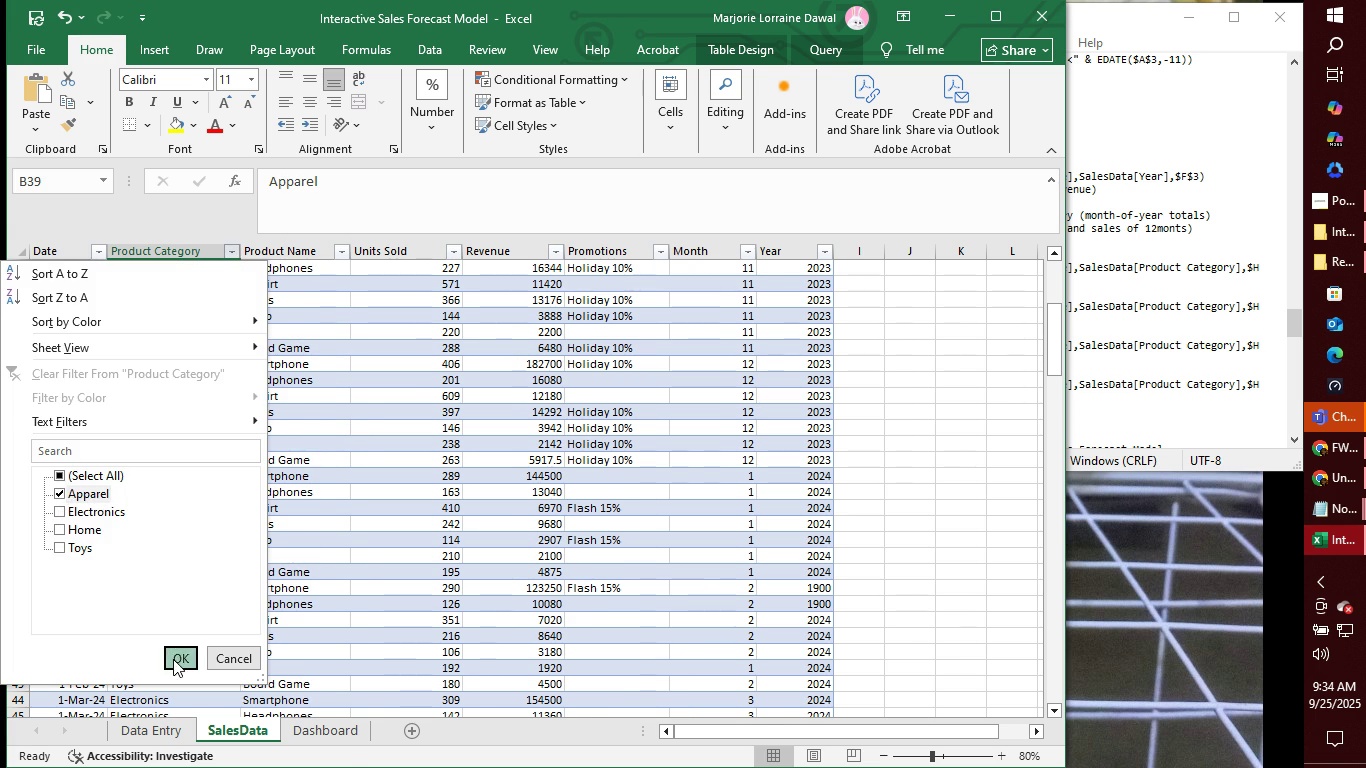 
left_click([173, 659])
 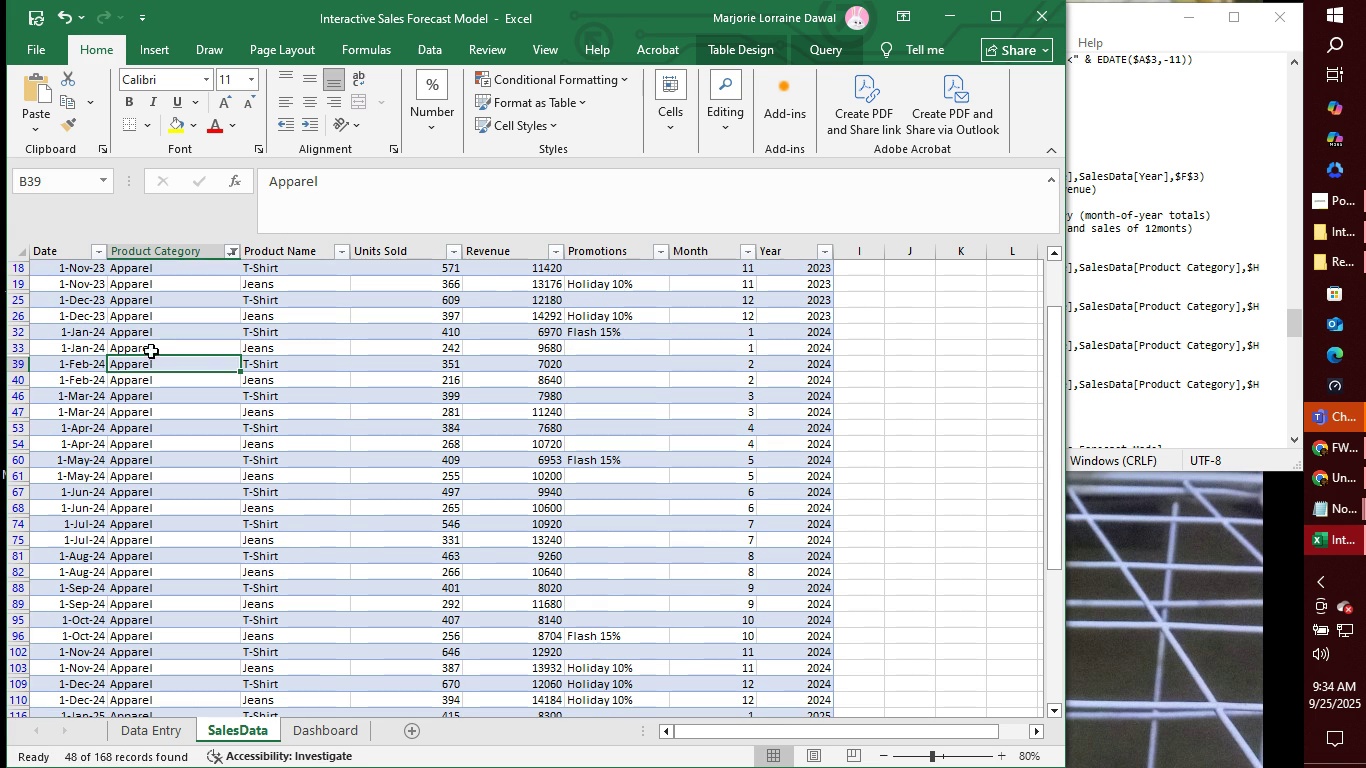 
left_click([97, 258])
 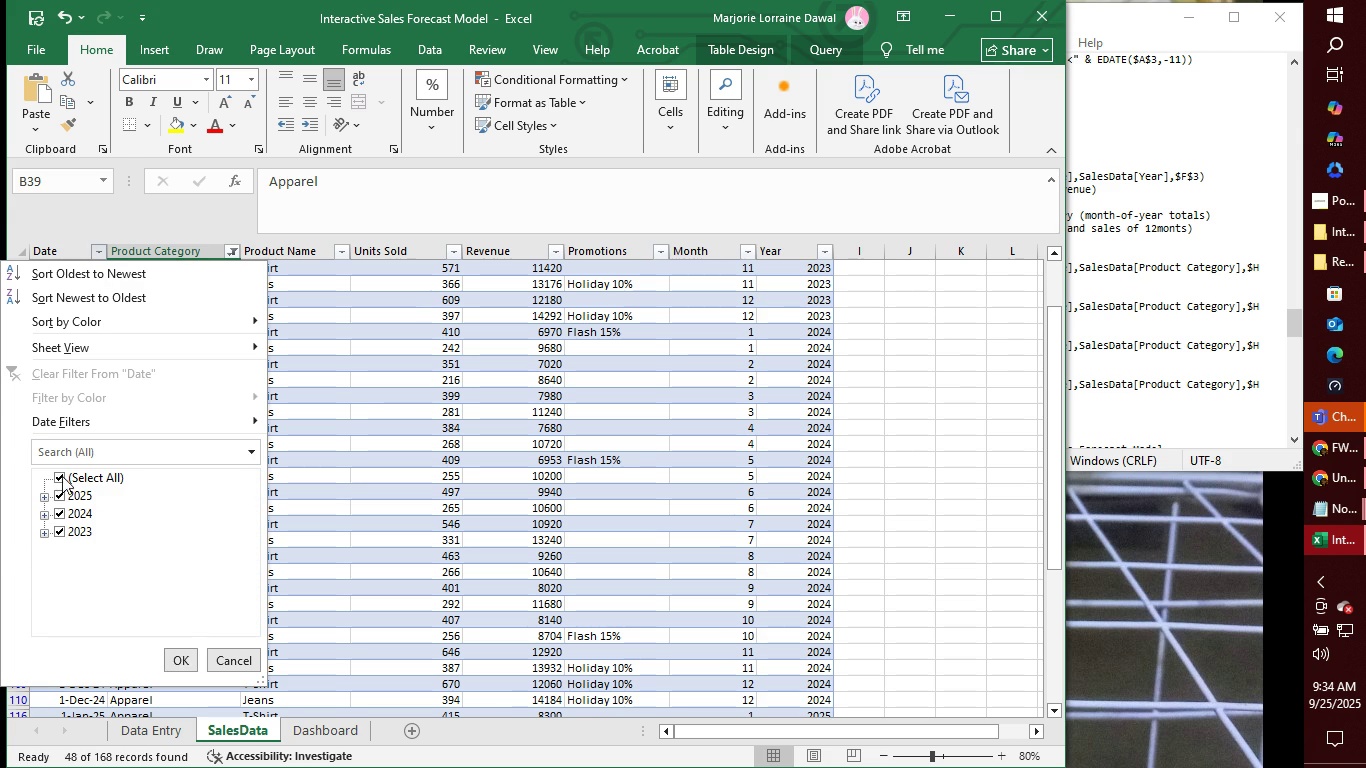 
left_click([62, 472])
 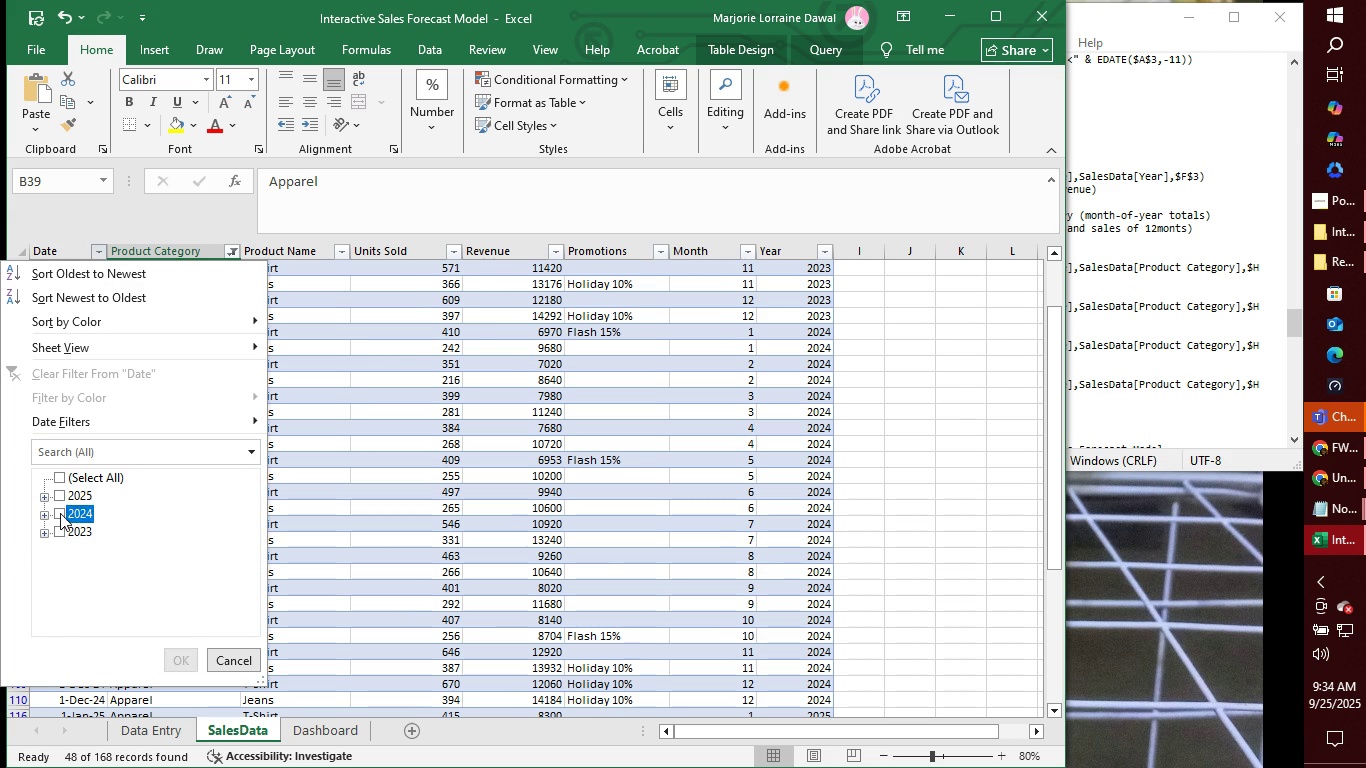 
left_click([60, 513])
 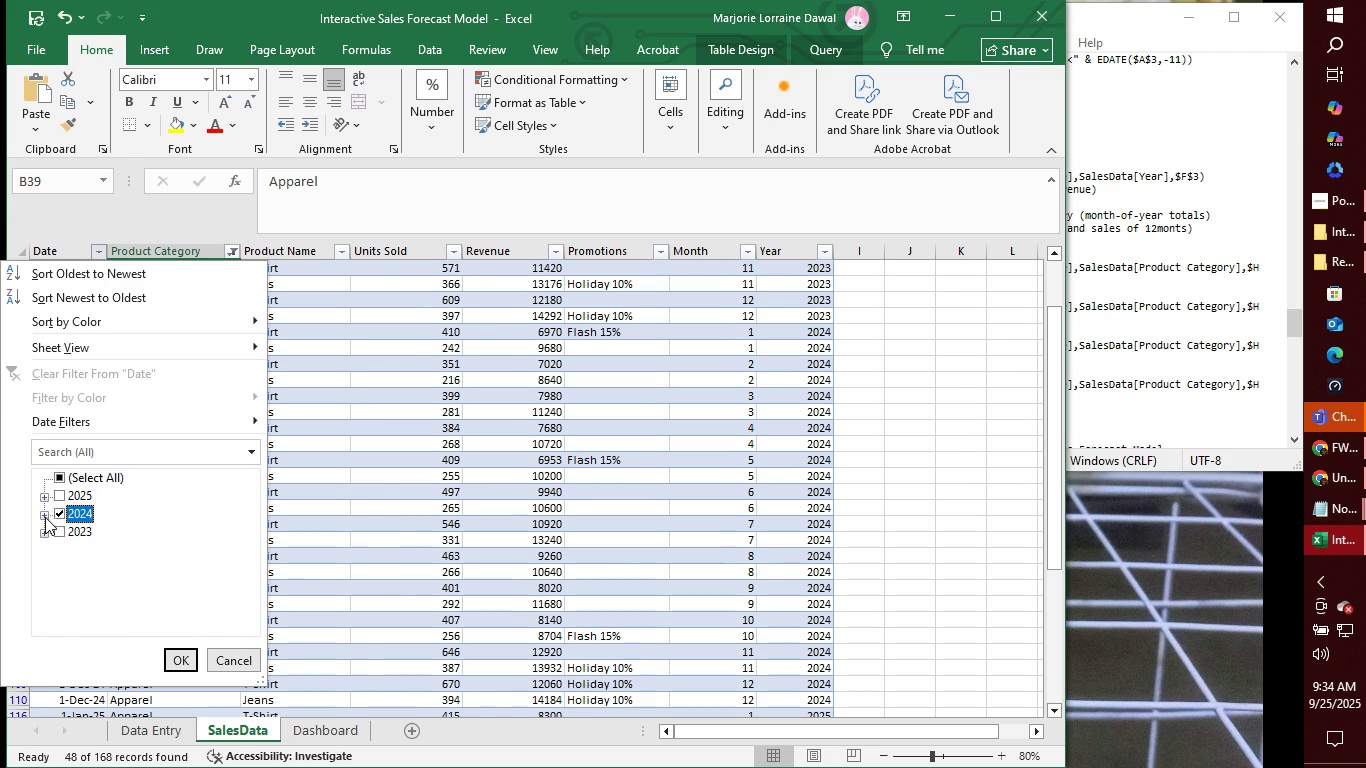 
left_click([45, 517])
 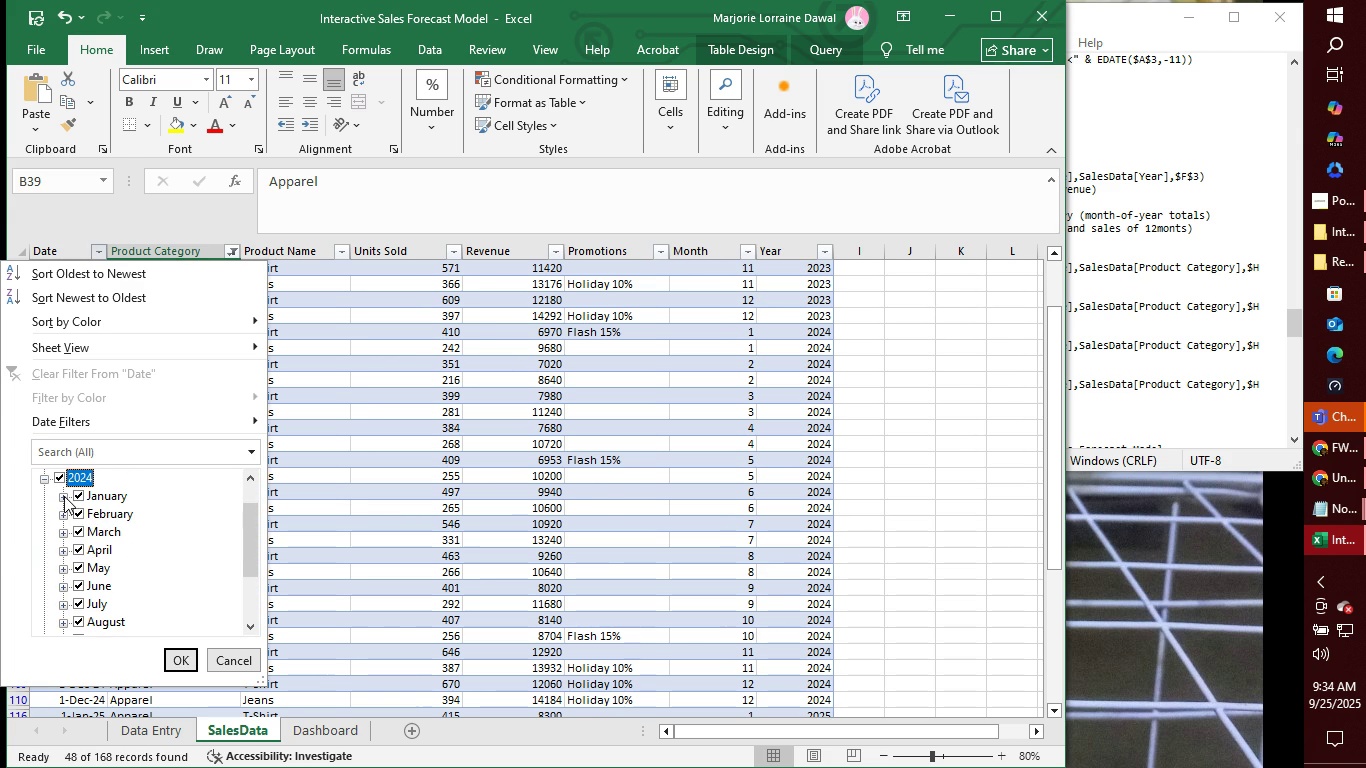 
left_click([64, 496])
 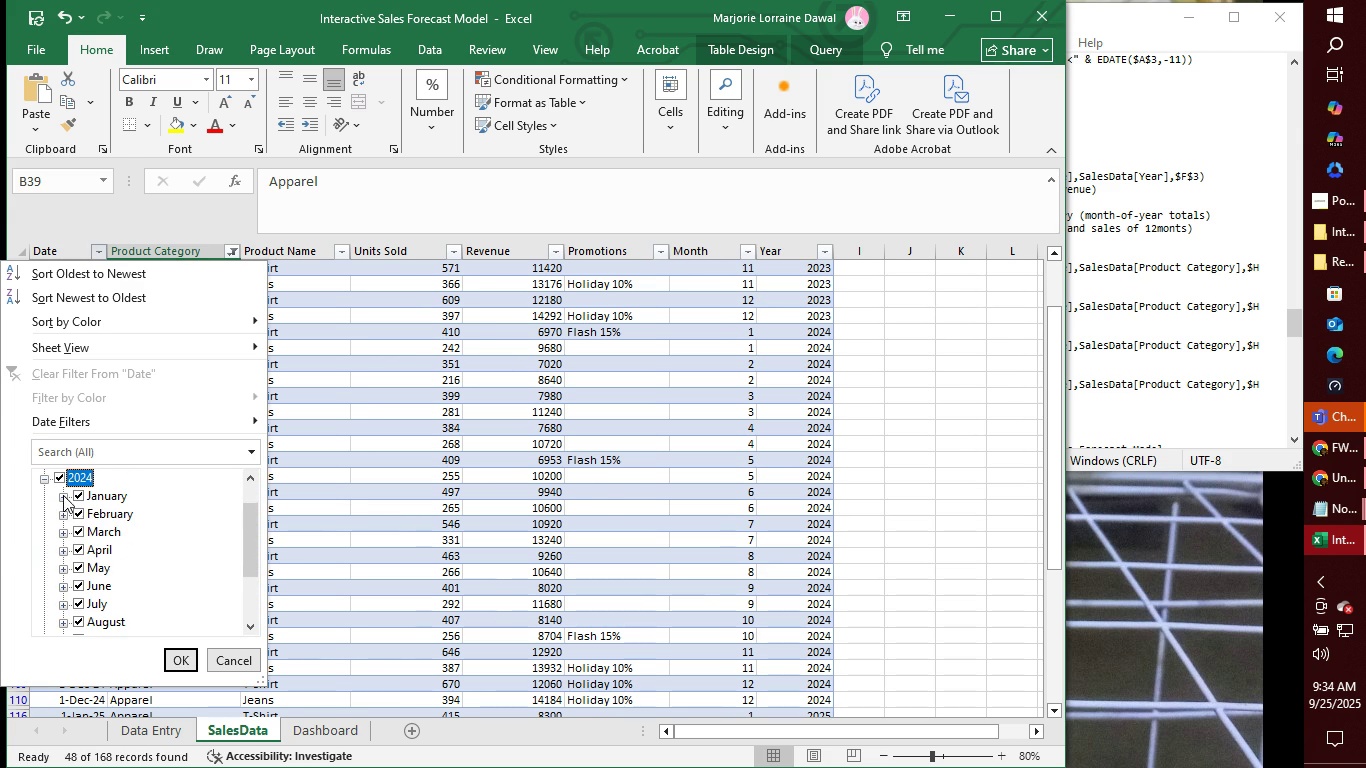 
left_click([63, 495])
 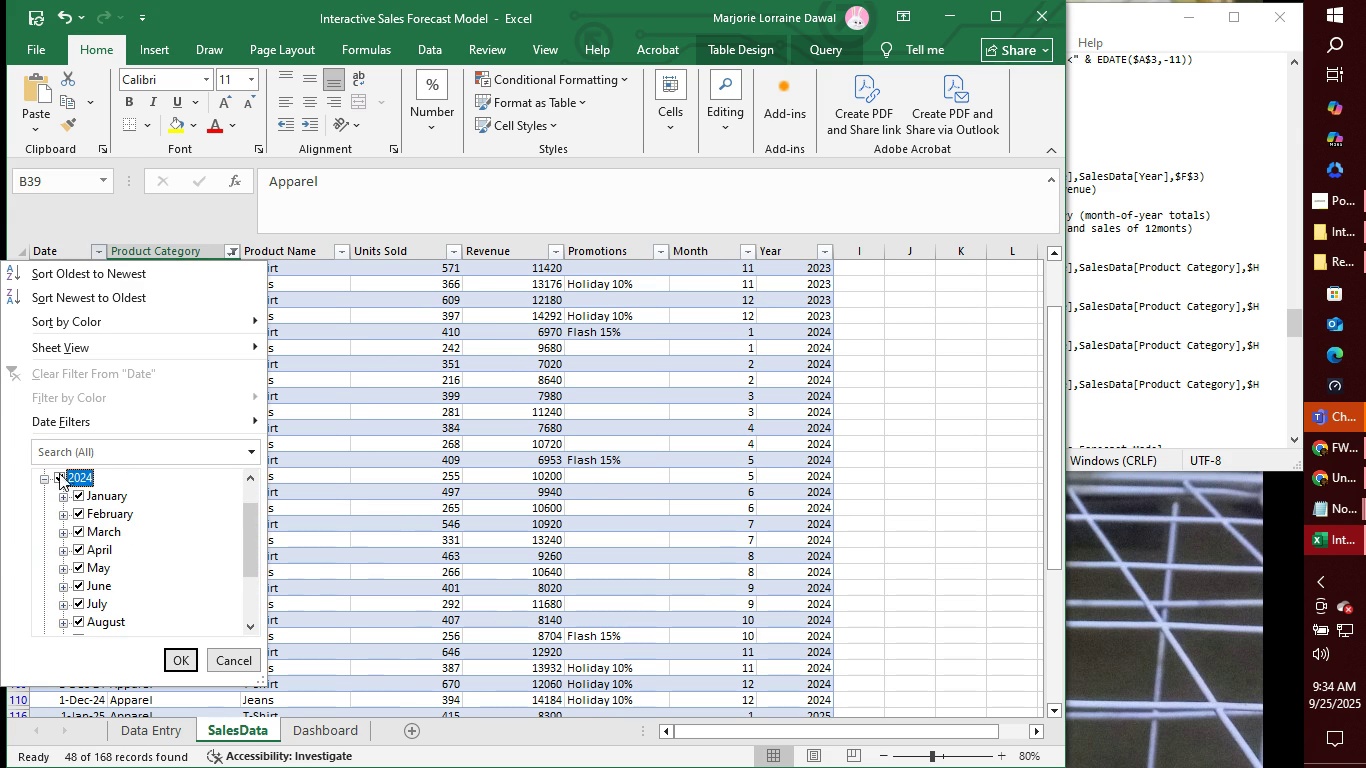 
left_click([59, 473])
 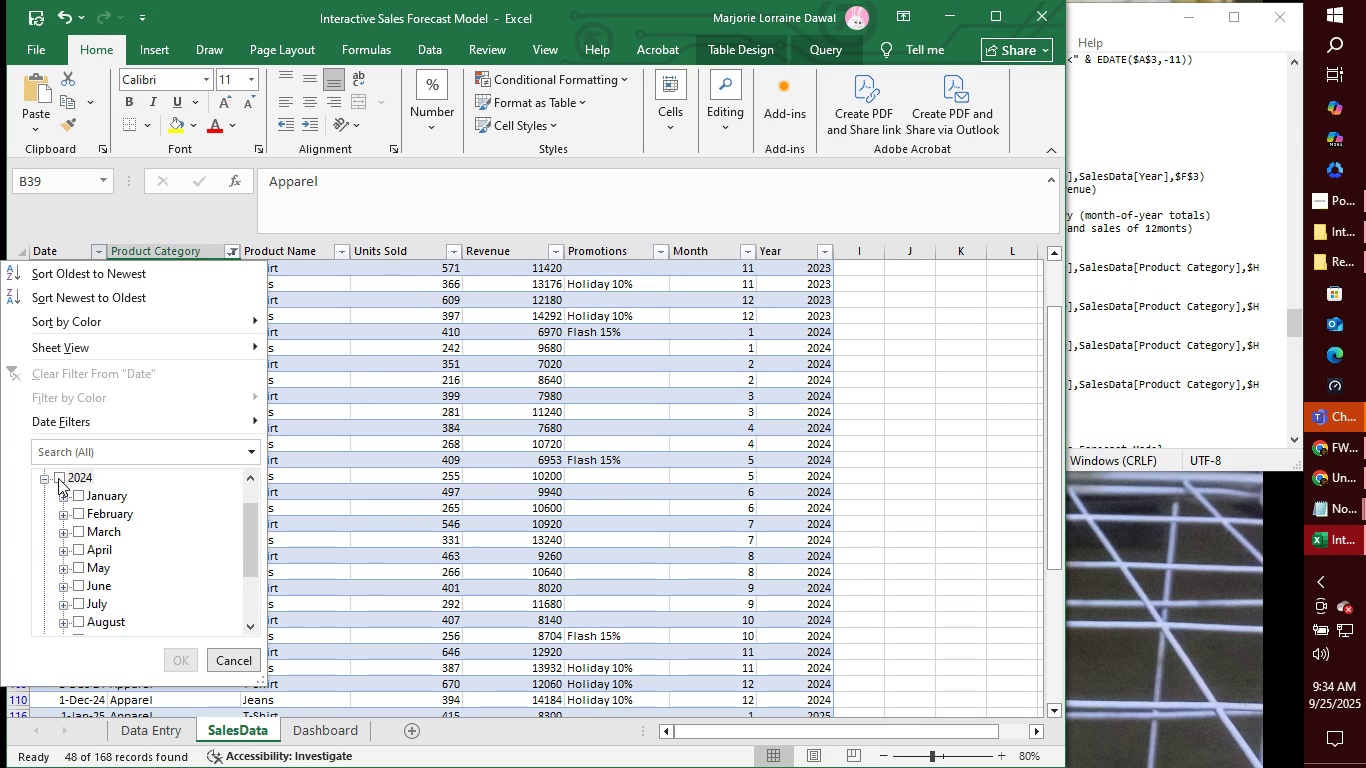 
left_click([58, 478])
 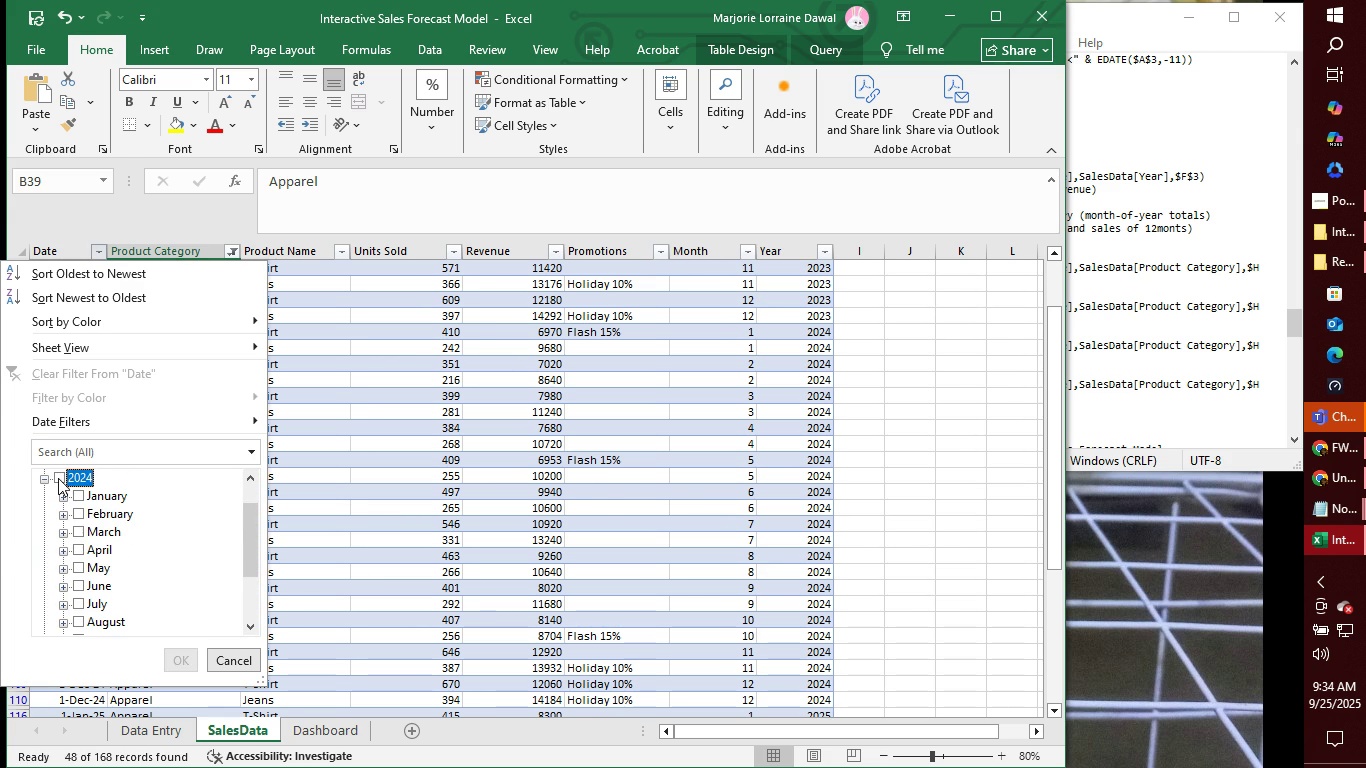 
left_click([58, 478])
 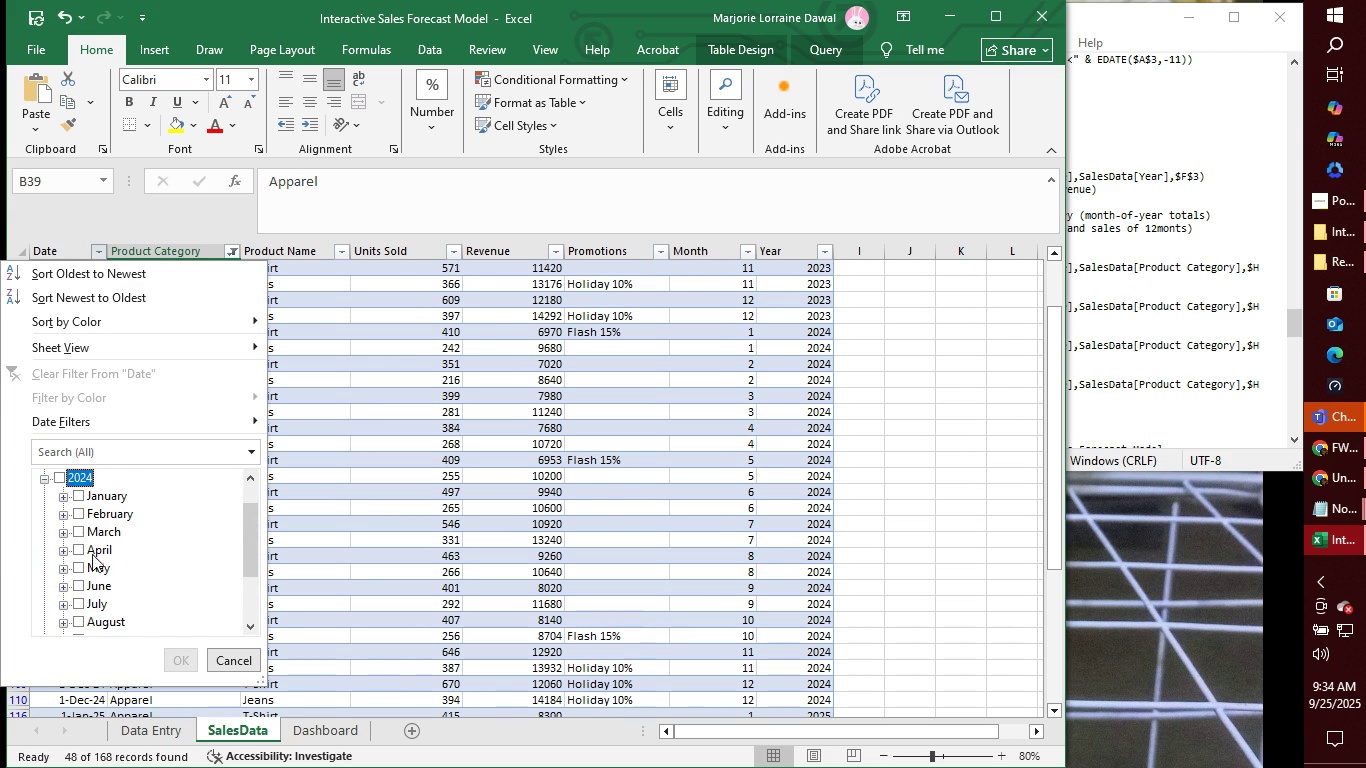 
scroll: coordinate [93, 555], scroll_direction: down, amount: 1.0
 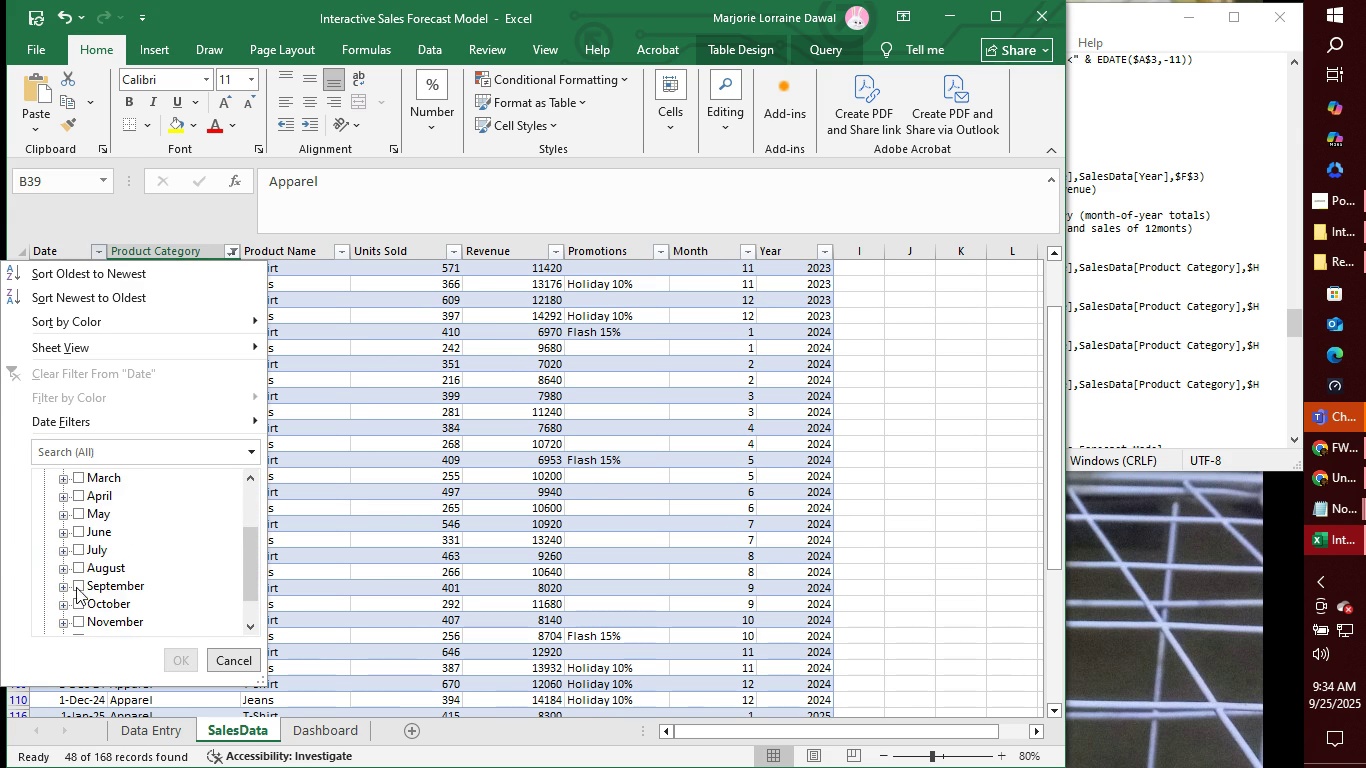 
left_click([76, 587])
 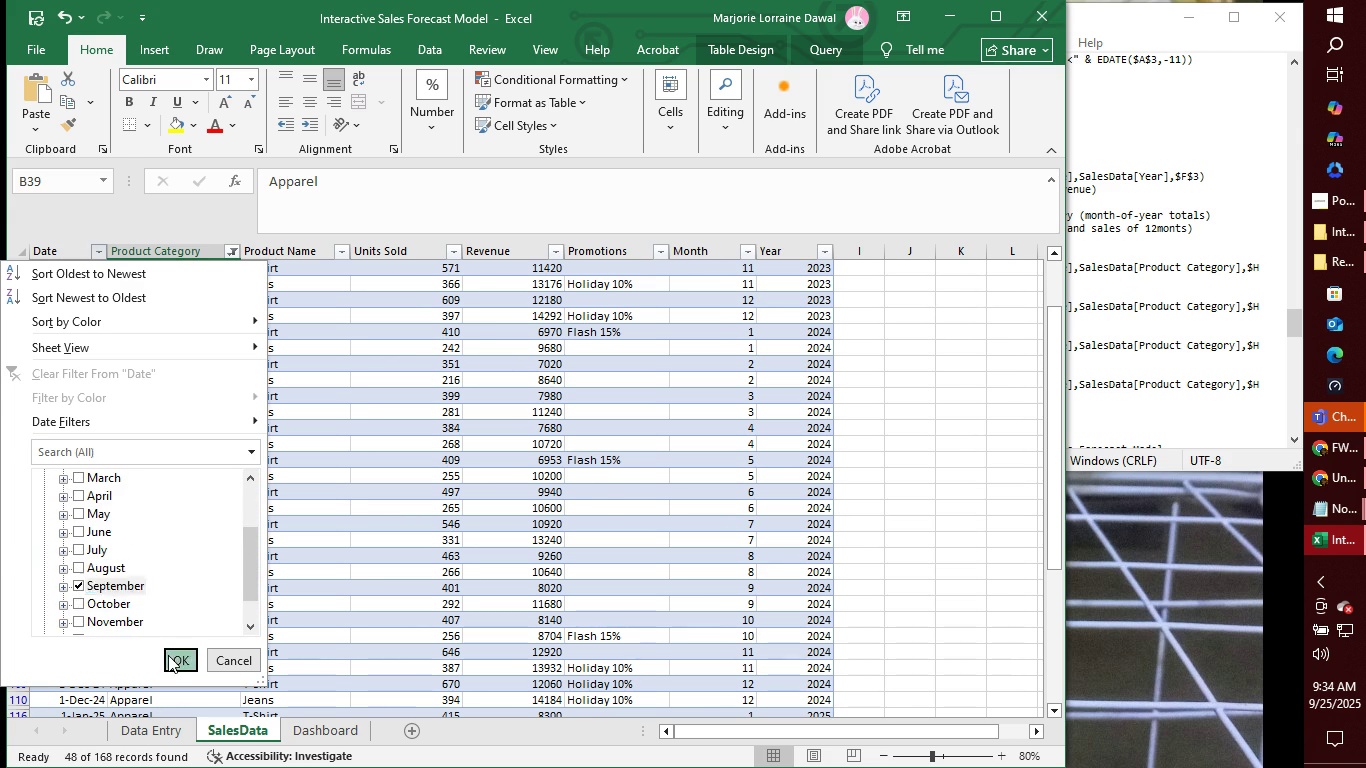 
left_click([168, 655])
 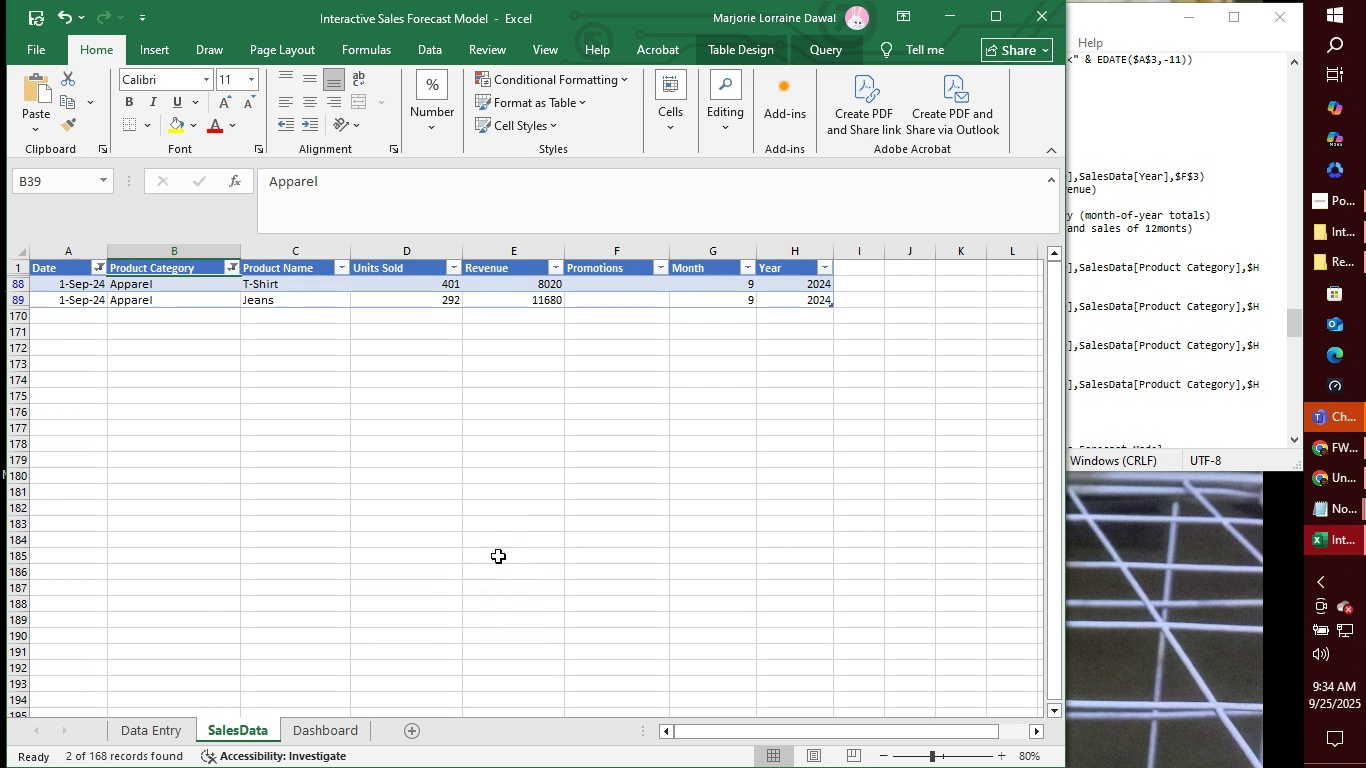 
scroll: coordinate [510, 523], scroll_direction: none, amount: 0.0
 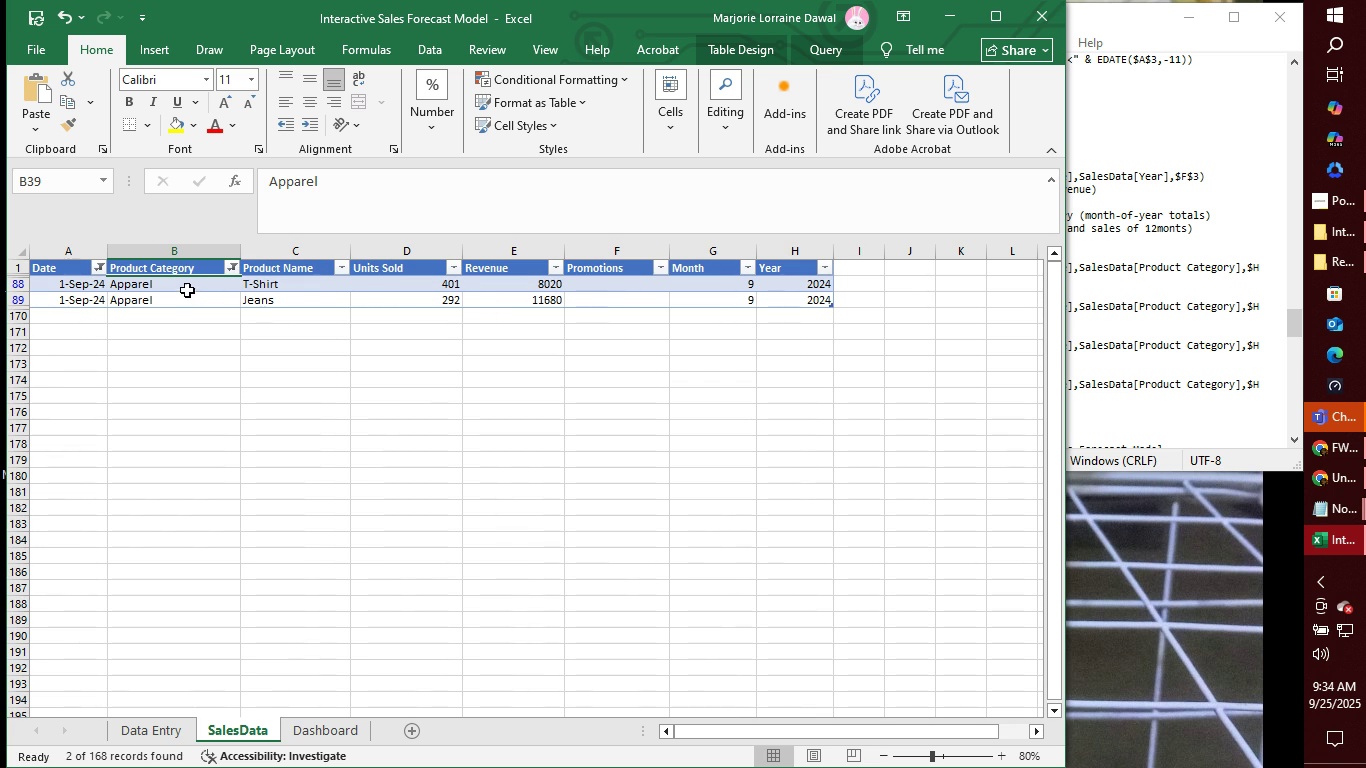 
wait(5.35)
 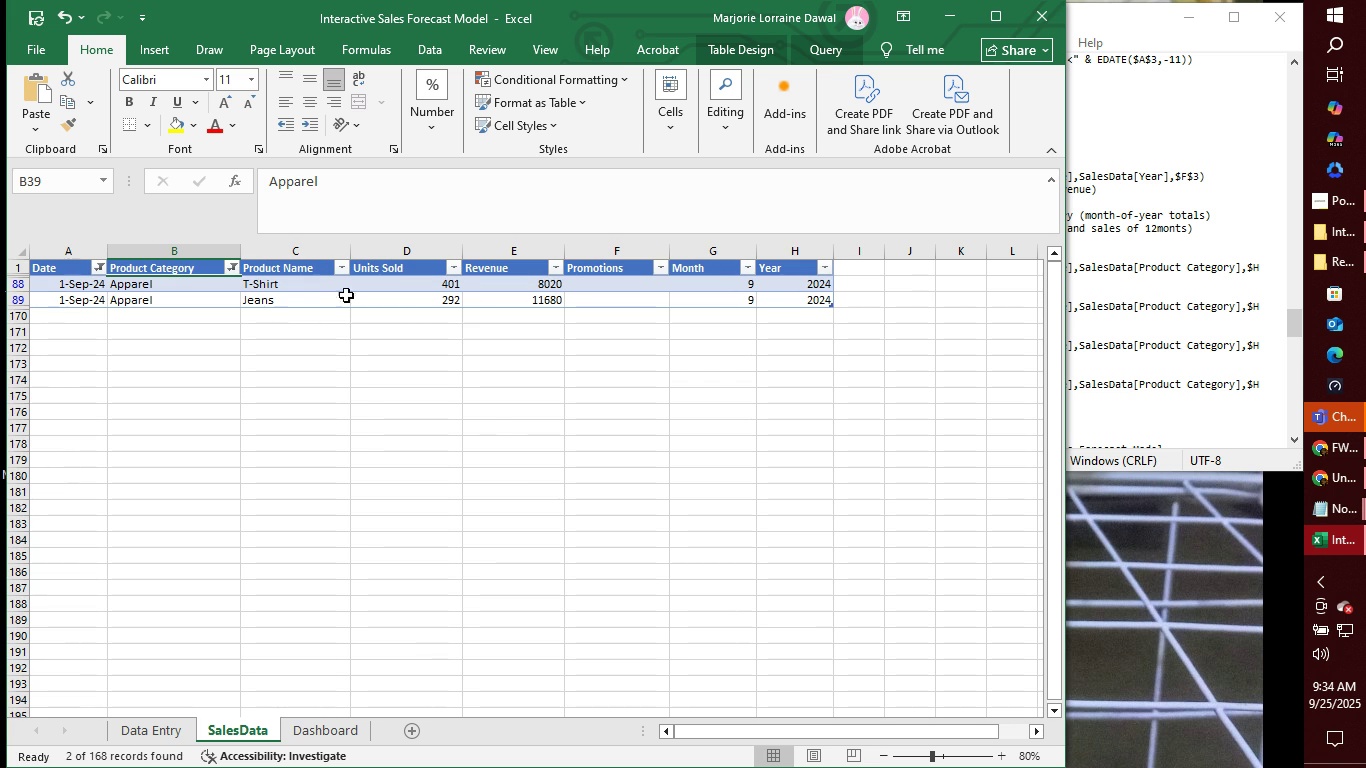 
double_click([178, 297])
 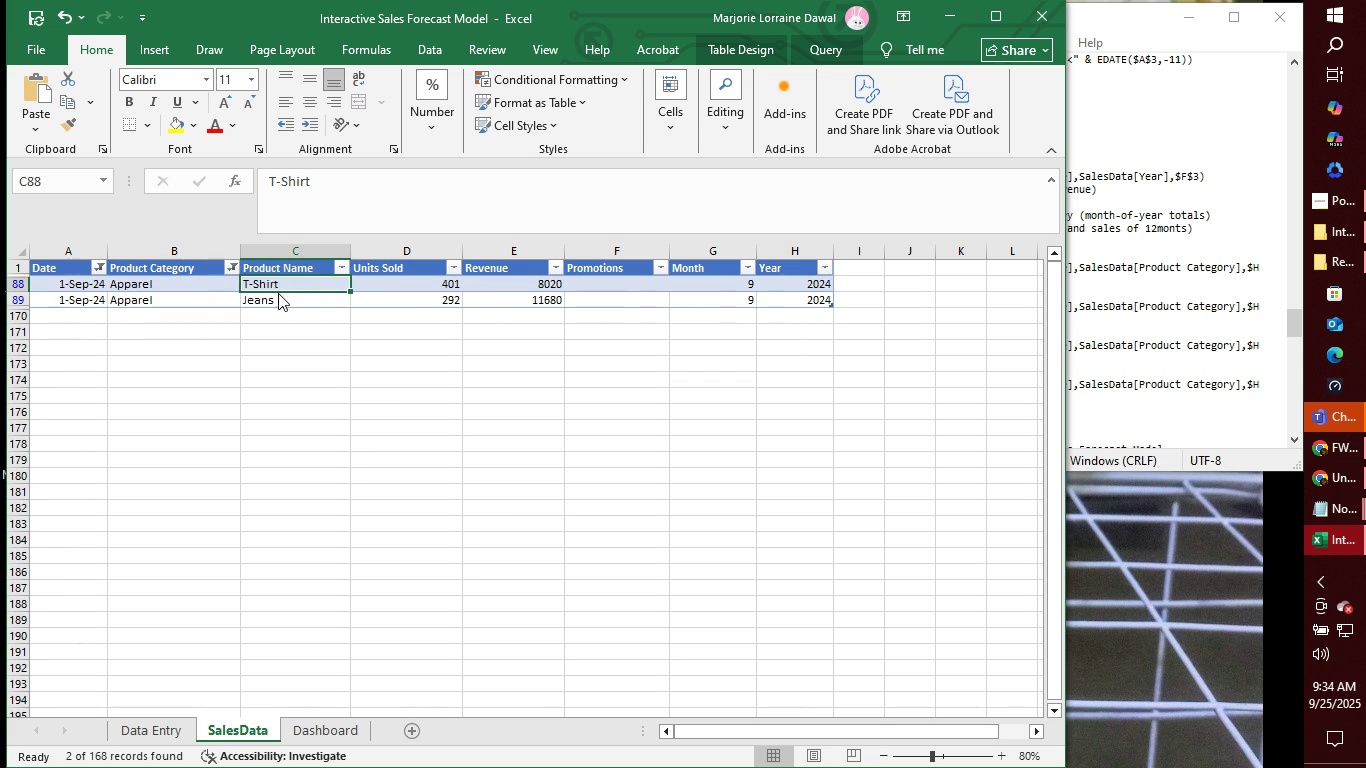 
double_click([278, 293])
 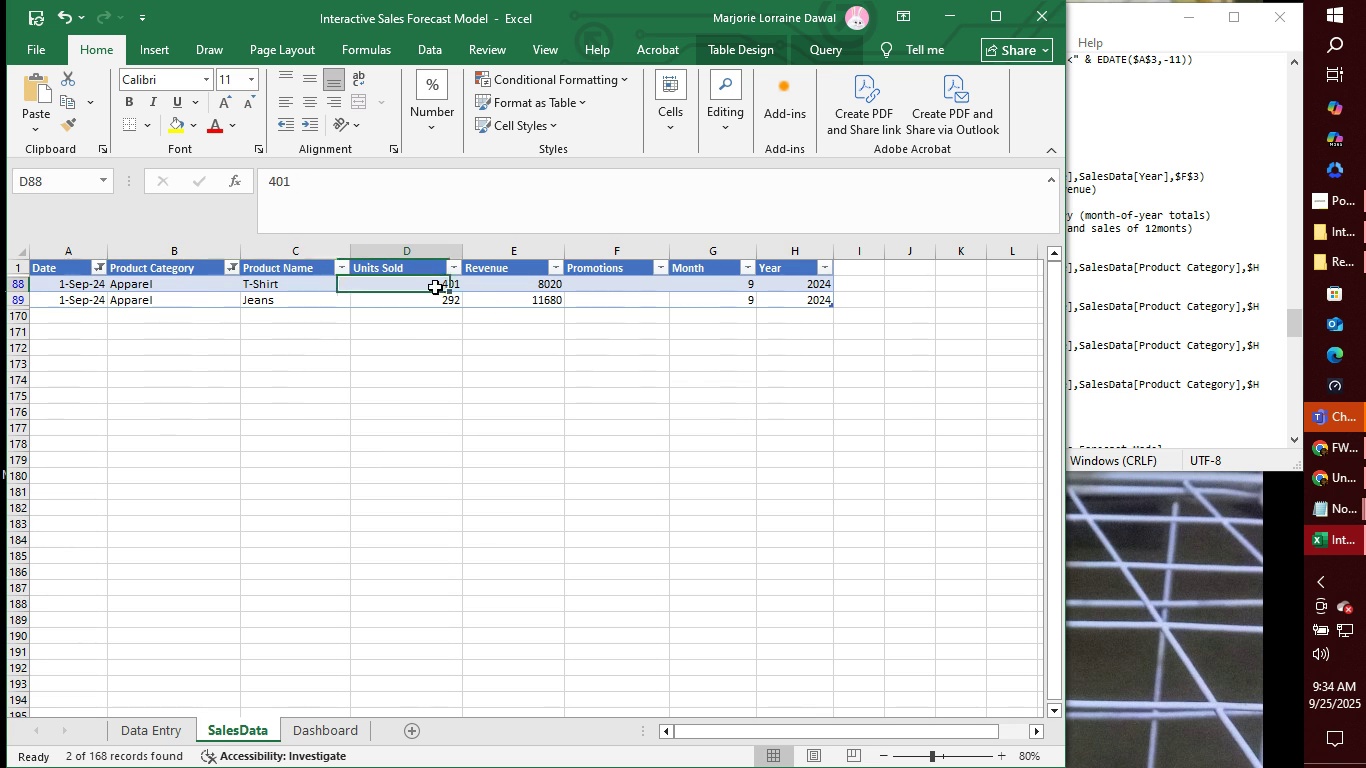 
left_click([435, 287])
 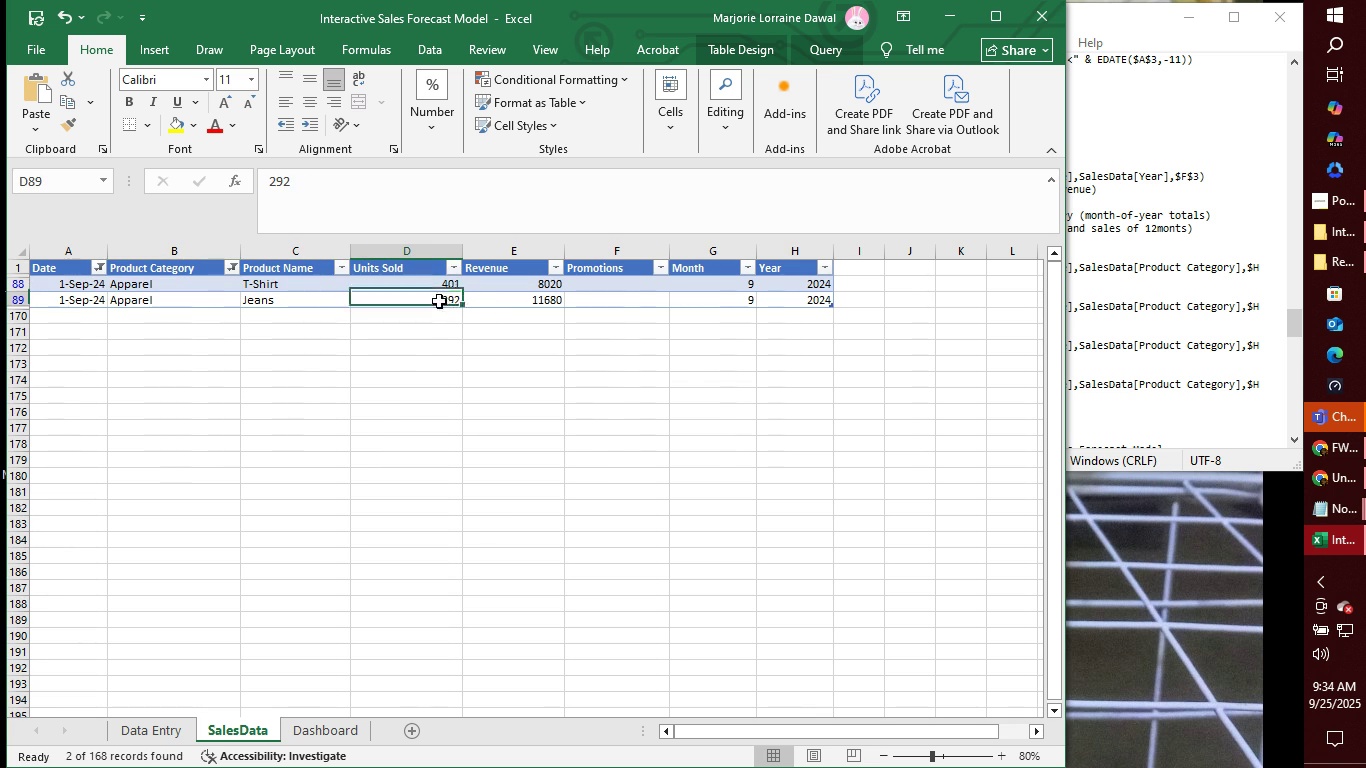 
left_click([439, 301])
 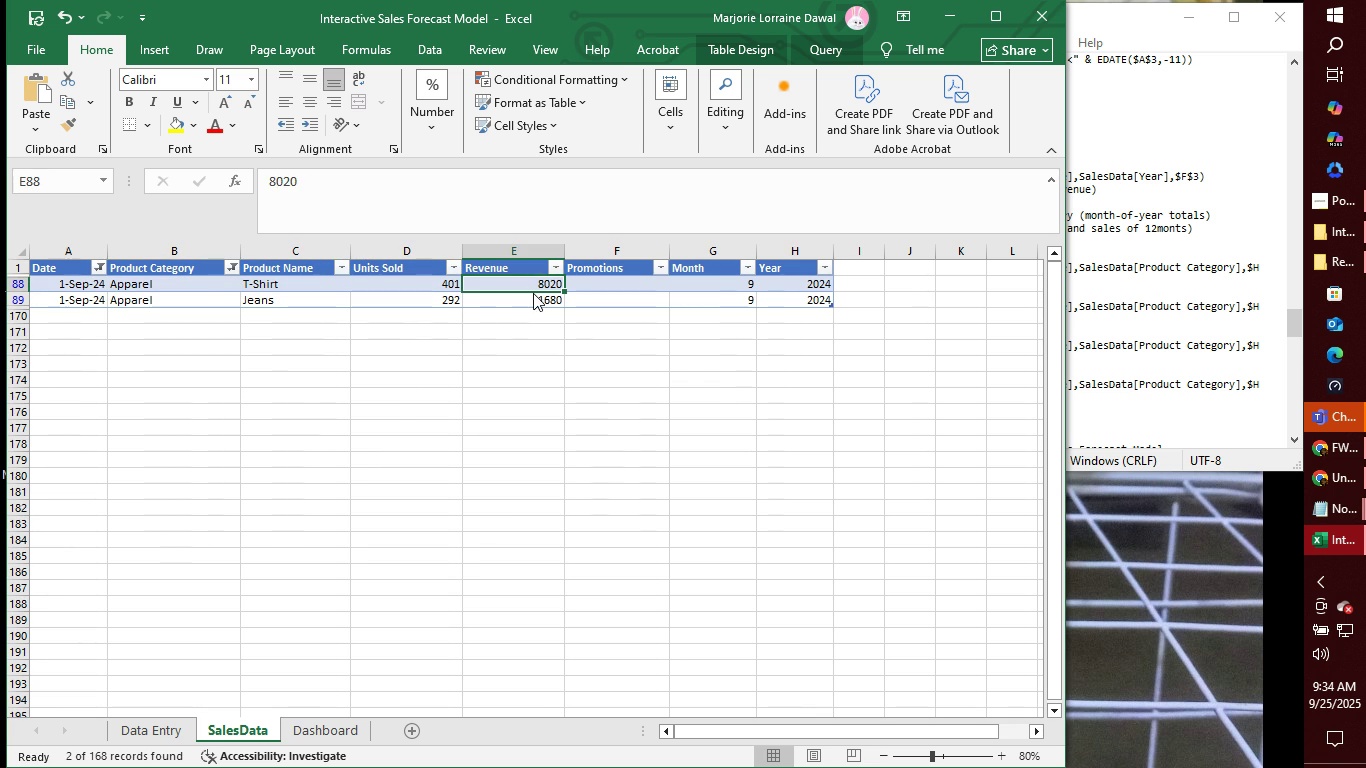 
double_click([533, 293])
 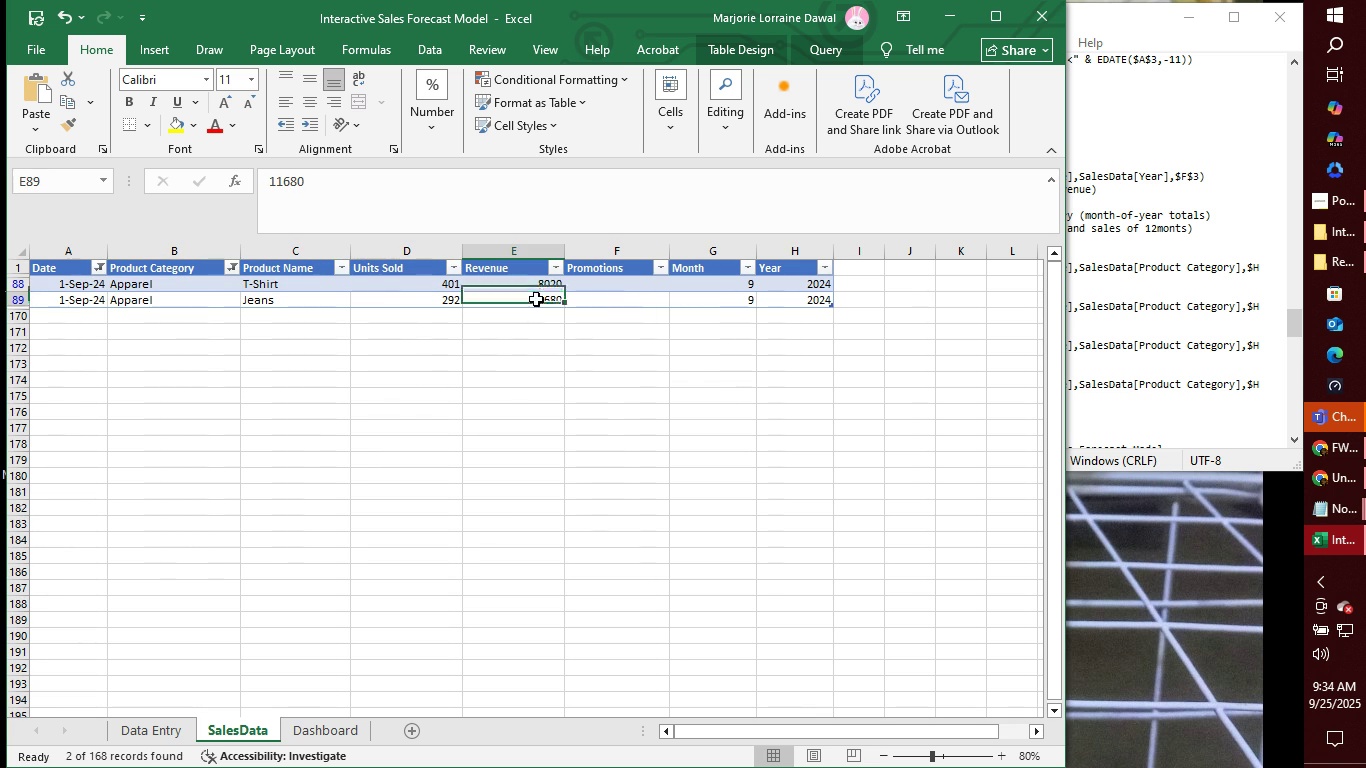 
left_click([536, 299])
 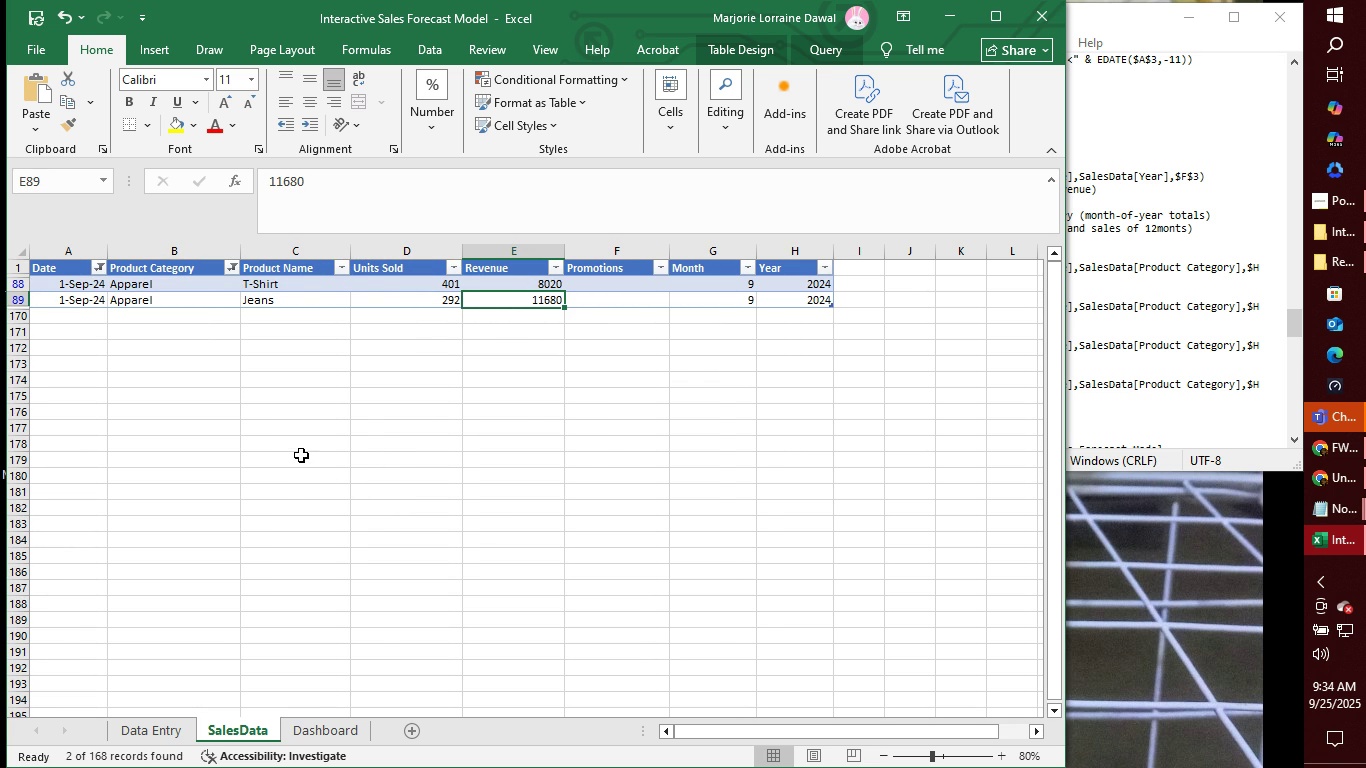 
wait(9.3)
 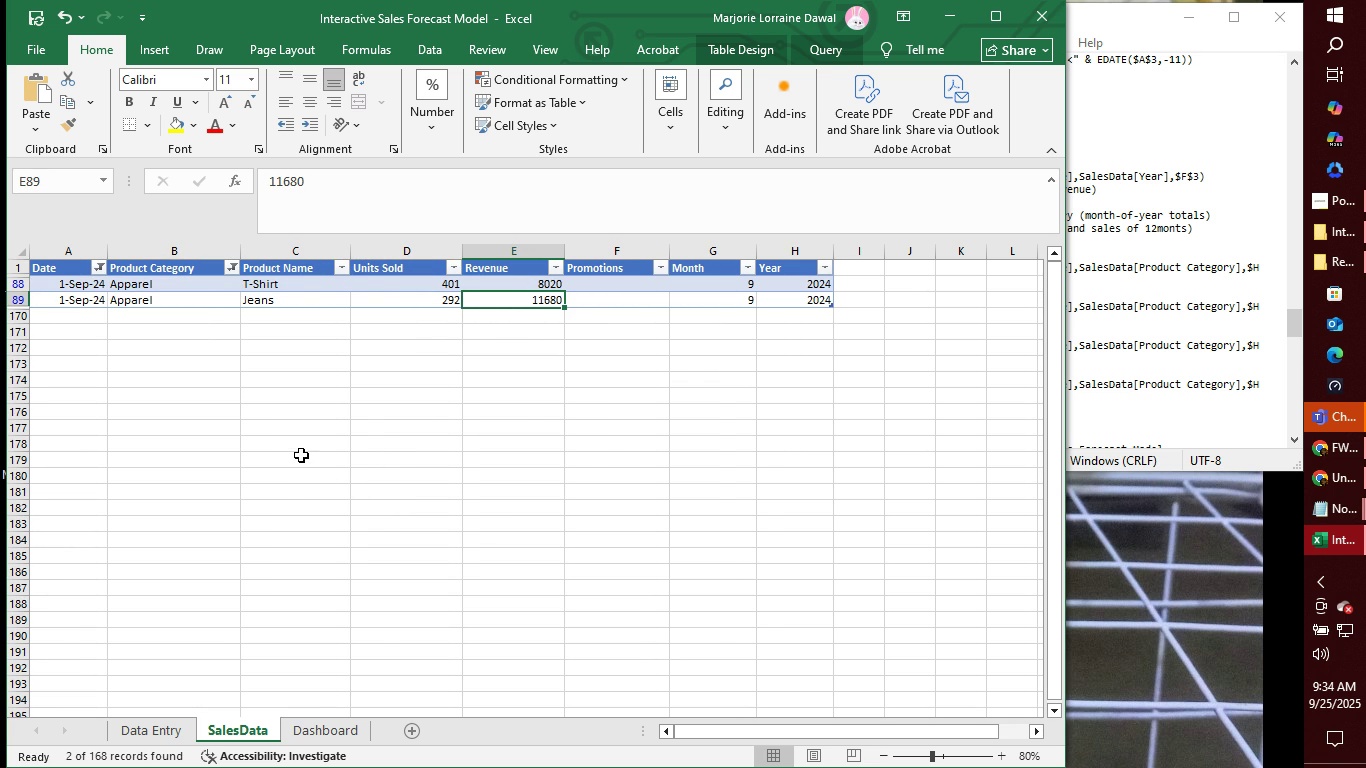 
left_click([179, 269])
 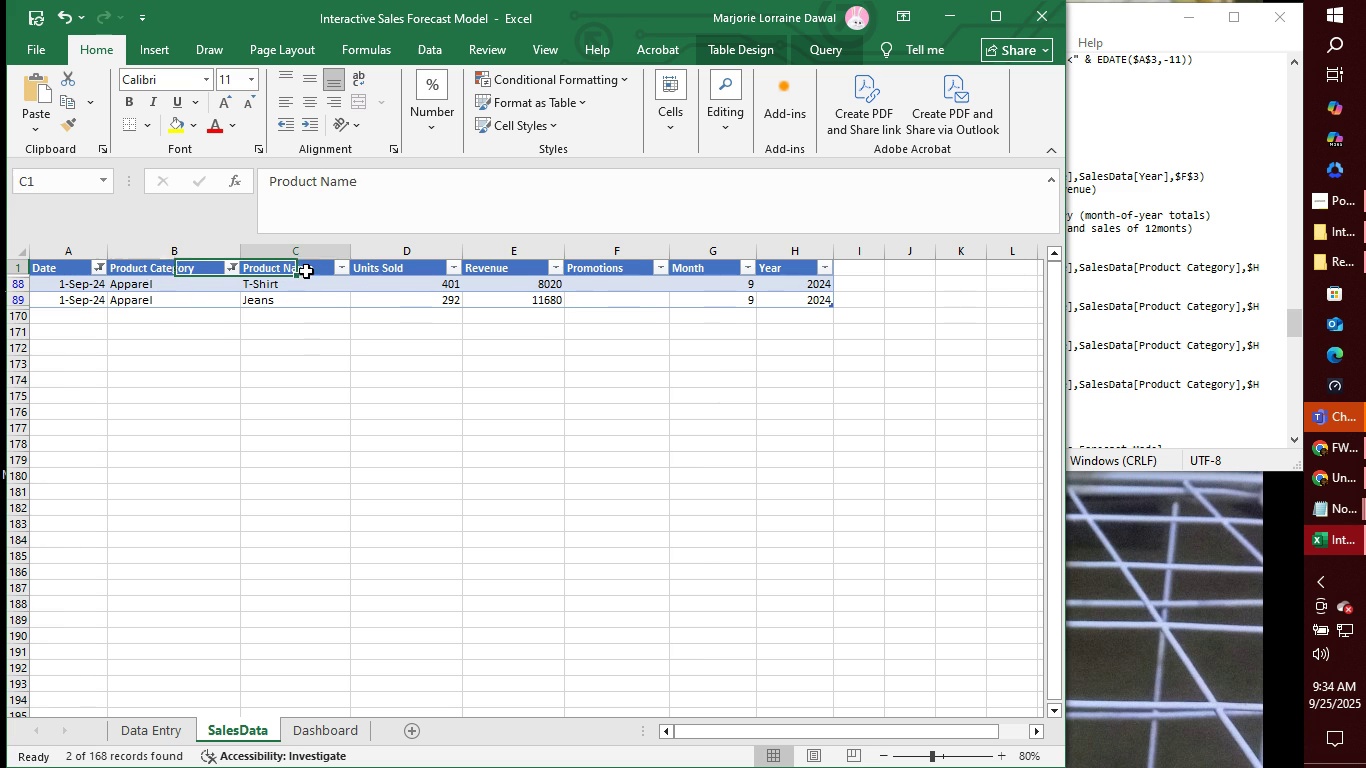 
left_click([306, 271])
 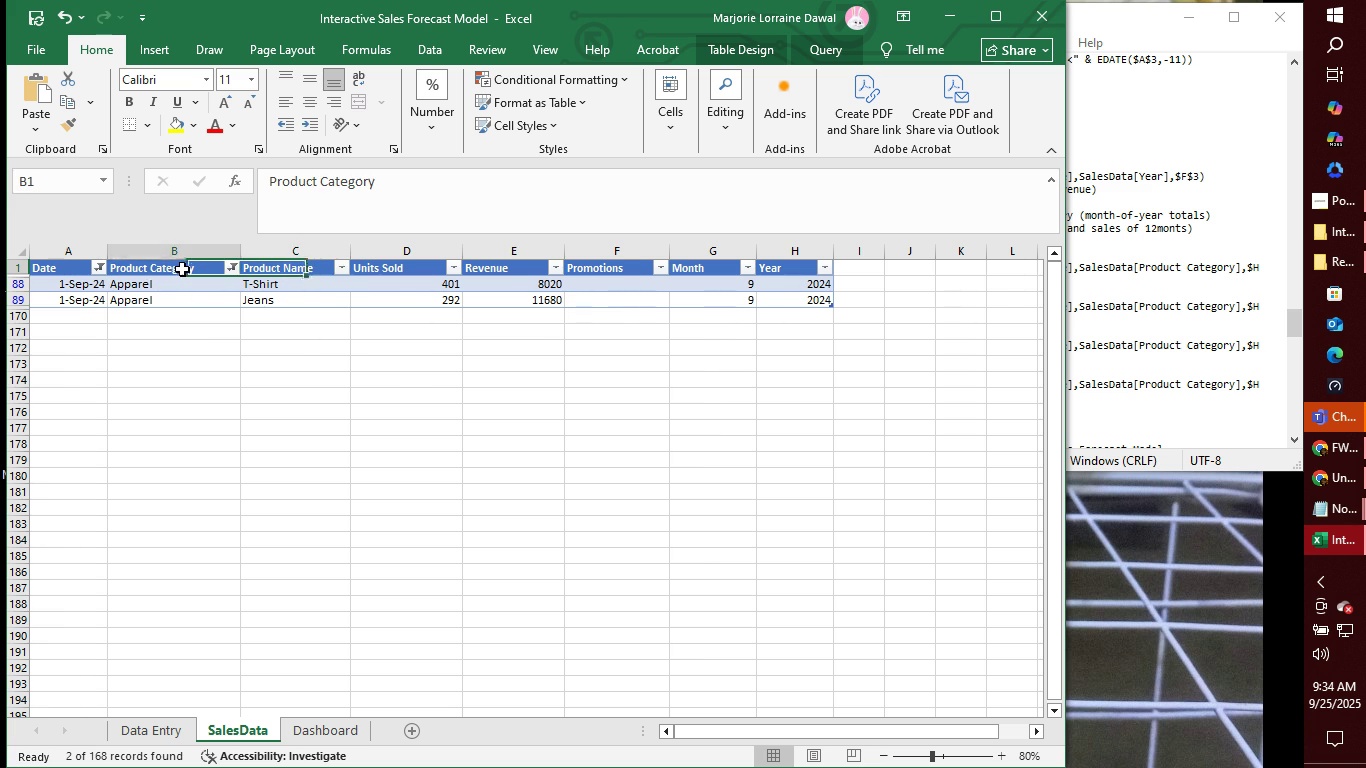 
left_click([182, 269])
 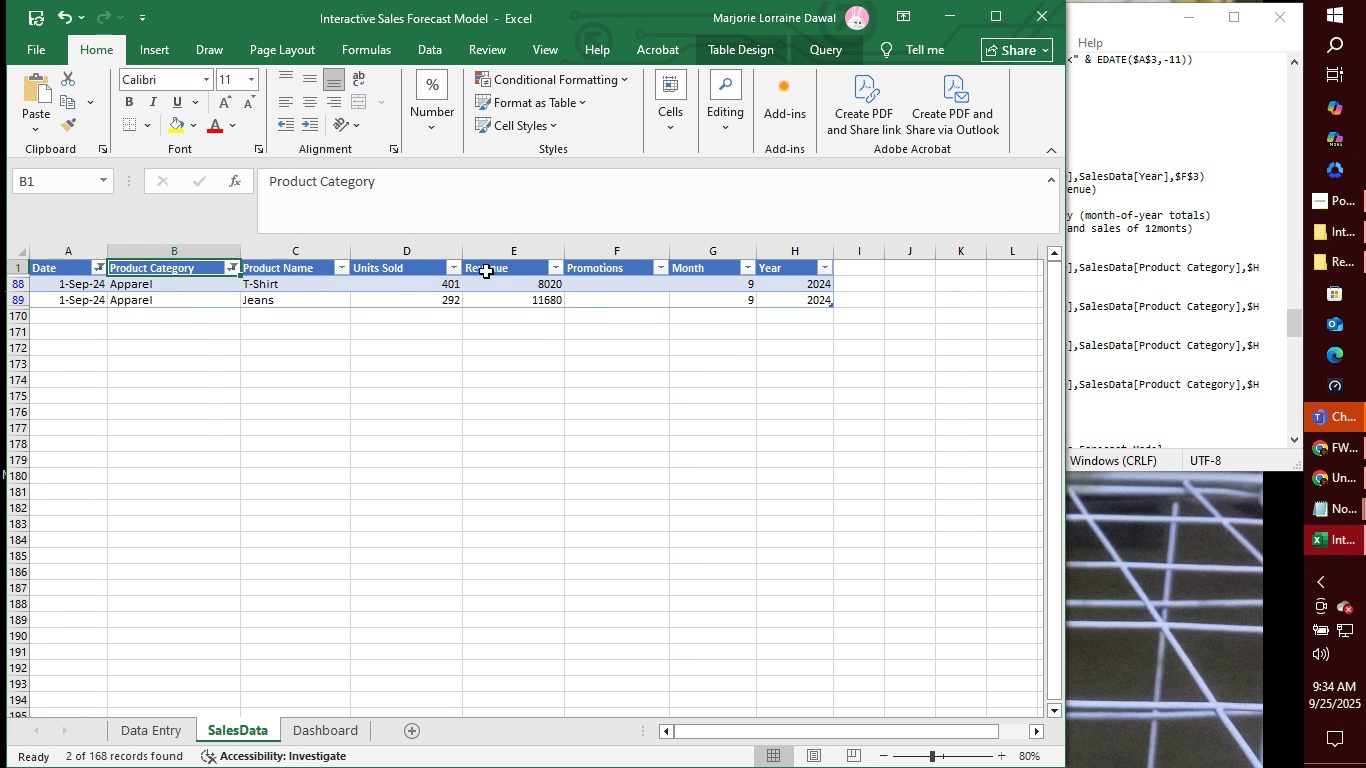 
left_click([488, 269])
 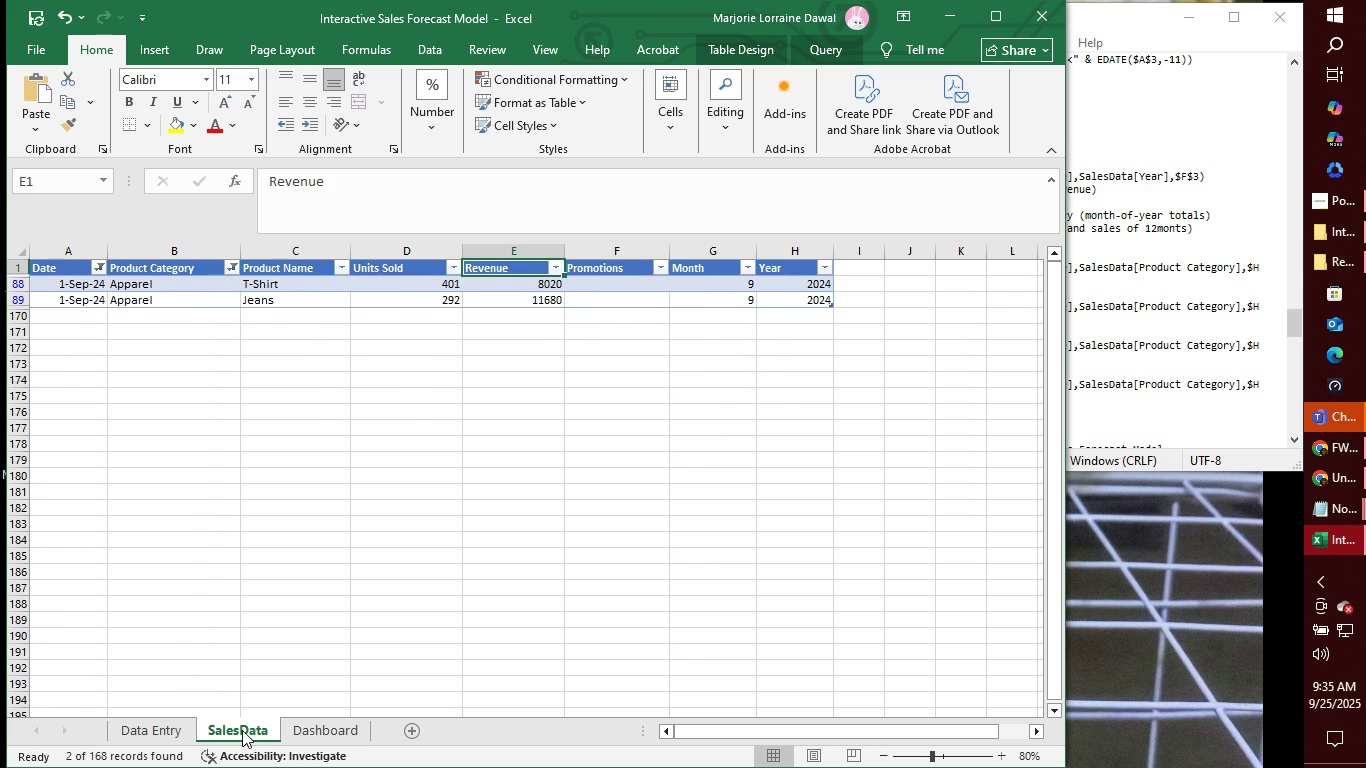 
left_click([242, 730])
 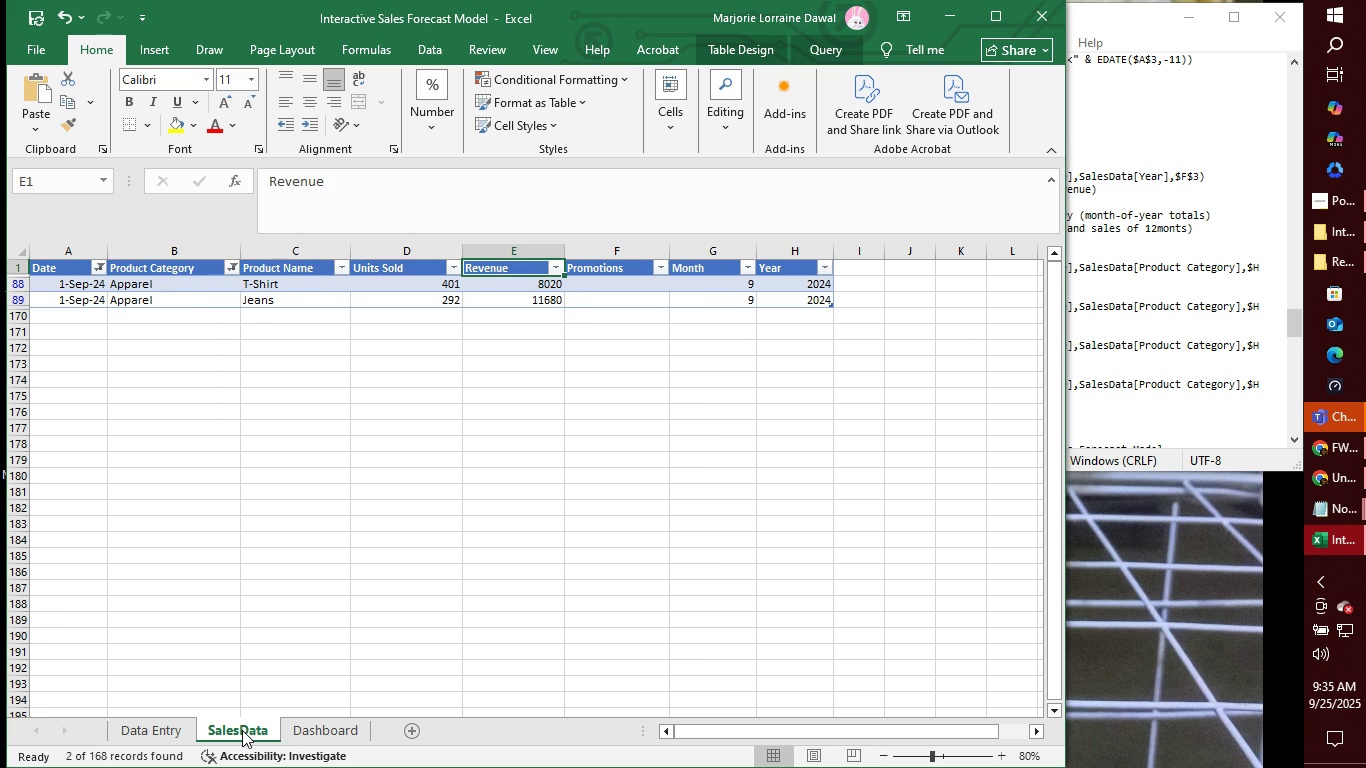 
left_click([242, 730])
 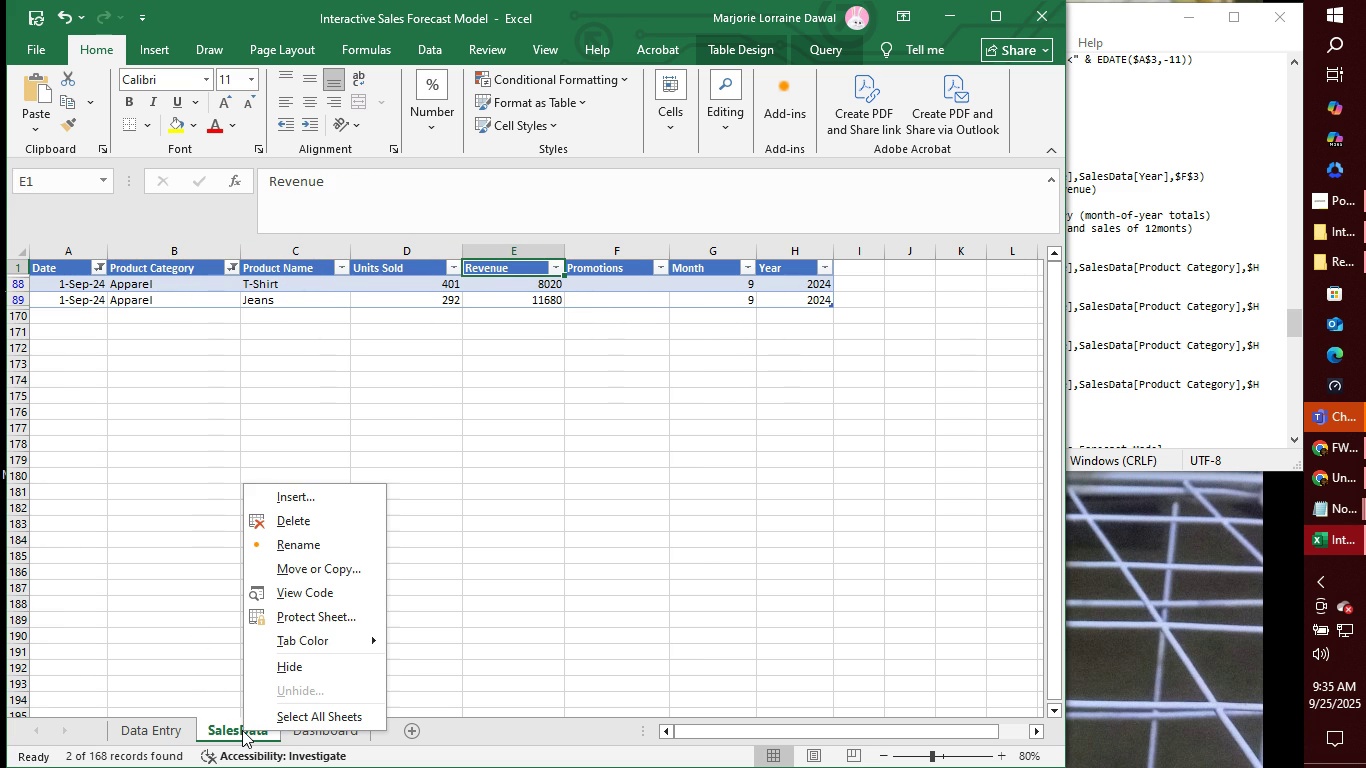 
right_click([242, 730])
 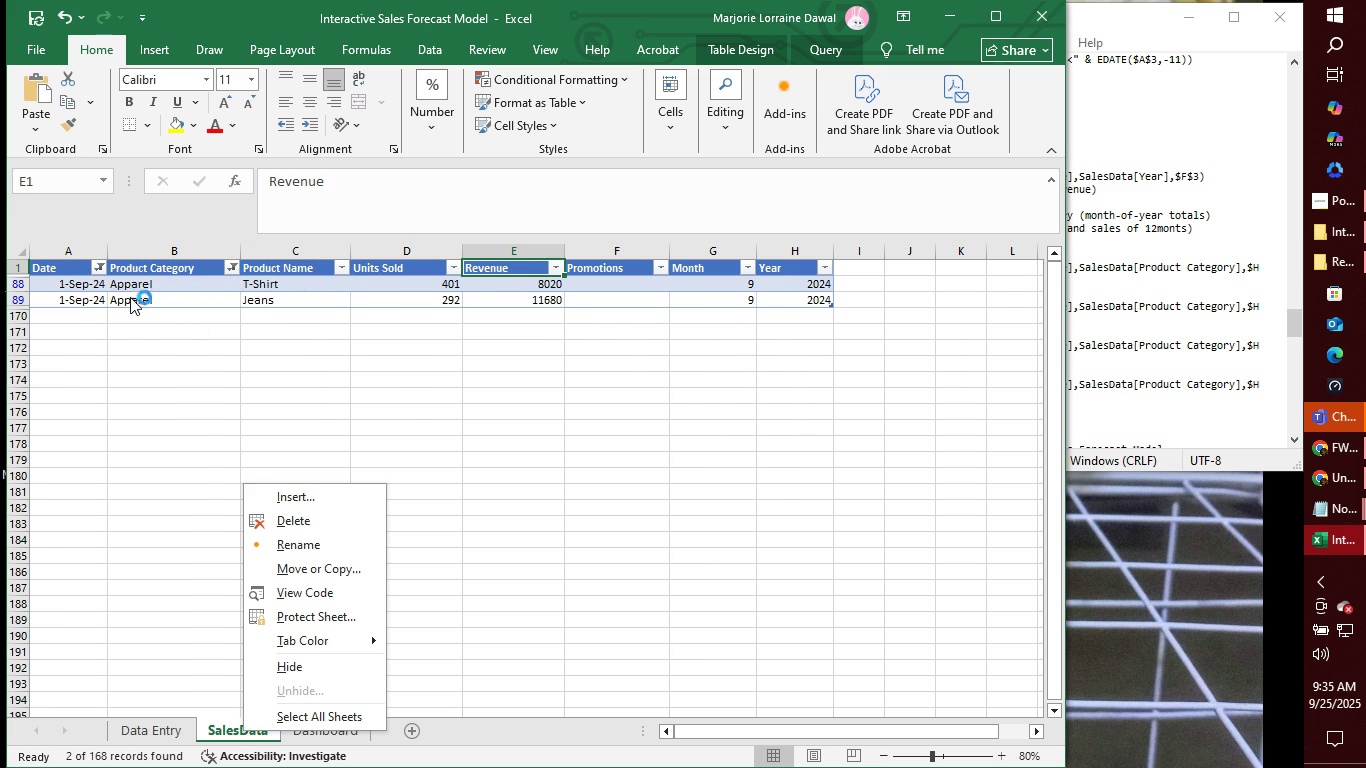 
left_click([99, 382])